 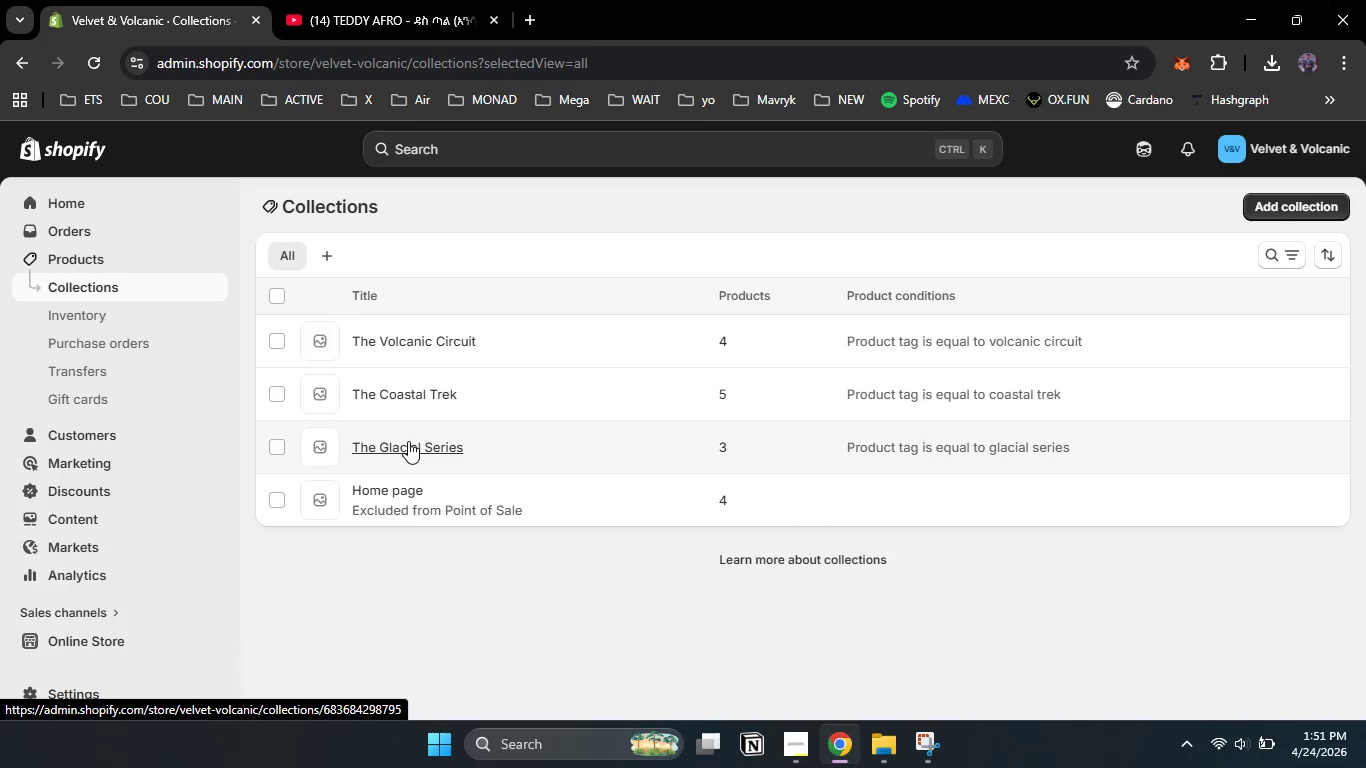 
left_click([1149, 563])
 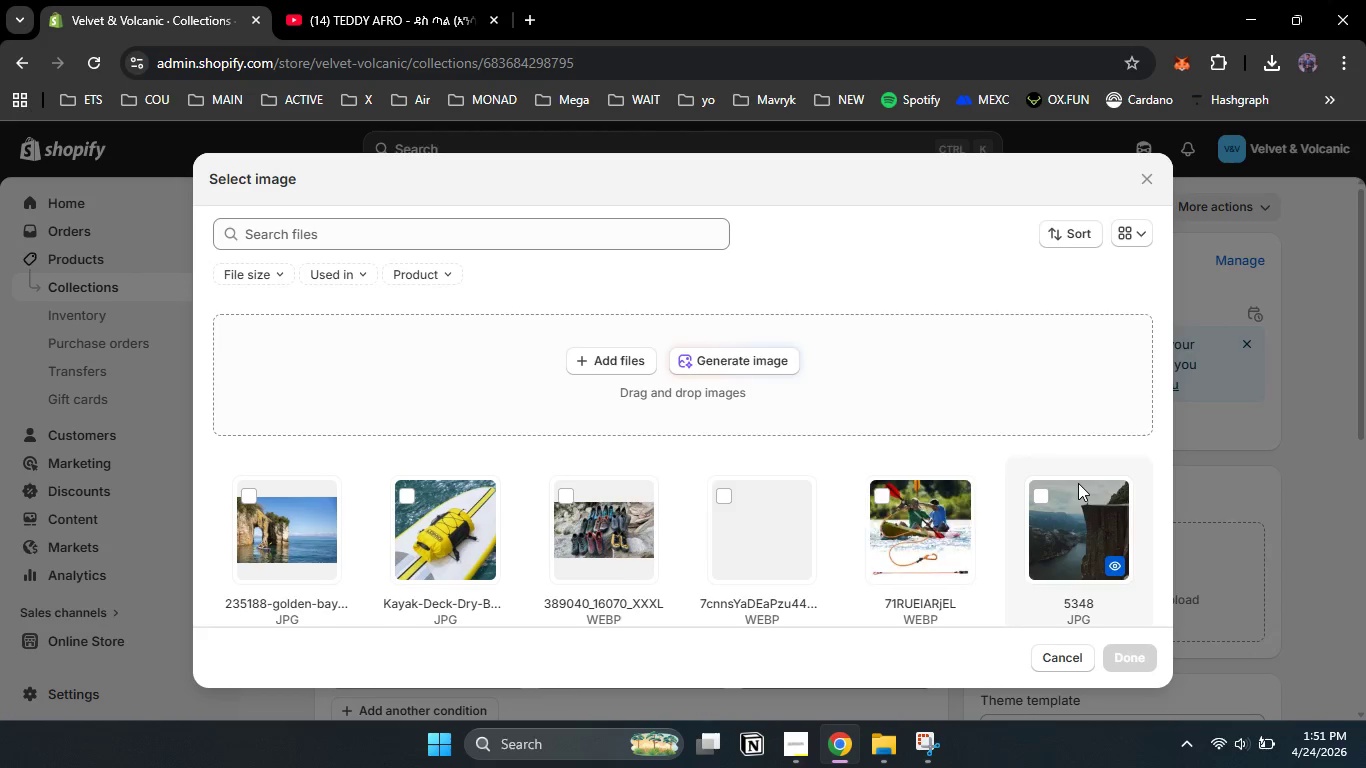 
scroll: coordinate [1078, 483], scroll_direction: down, amount: 3.0
 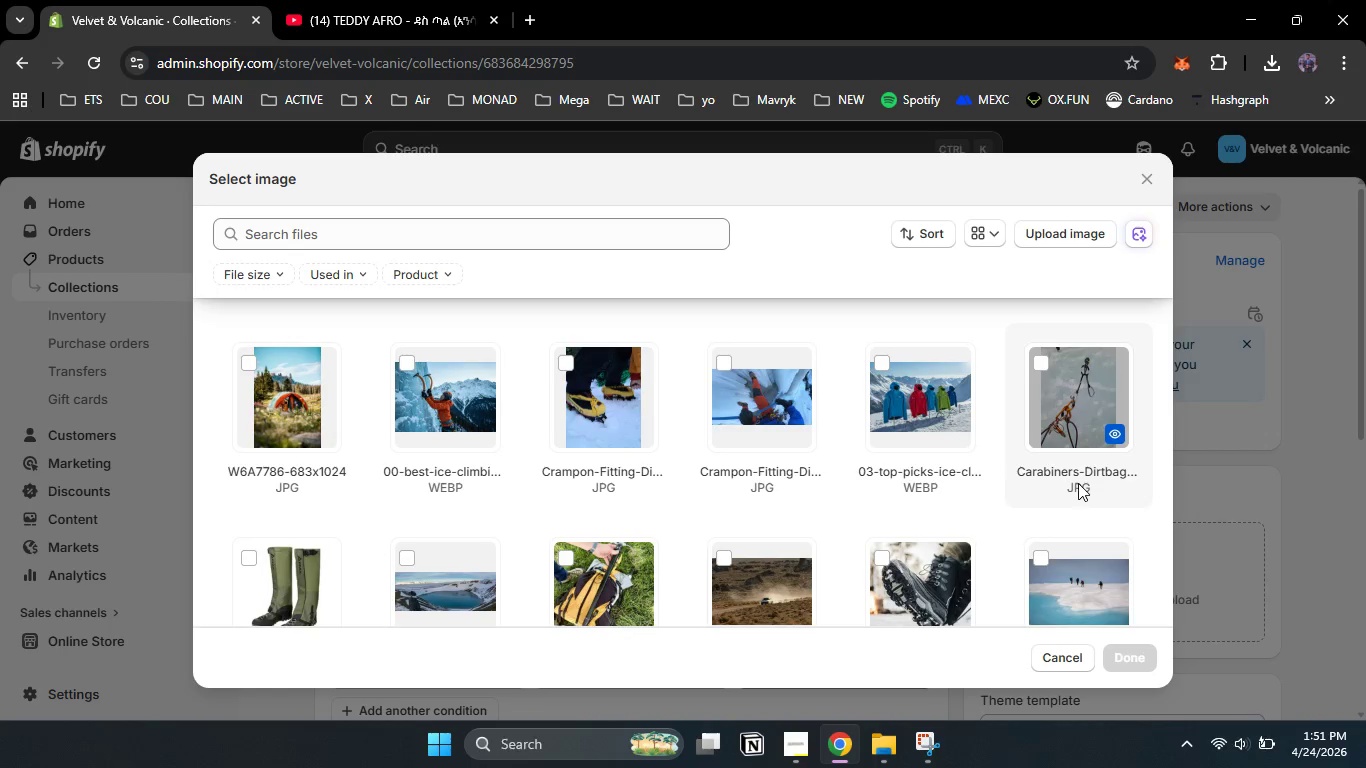 
left_click([502, 425])
 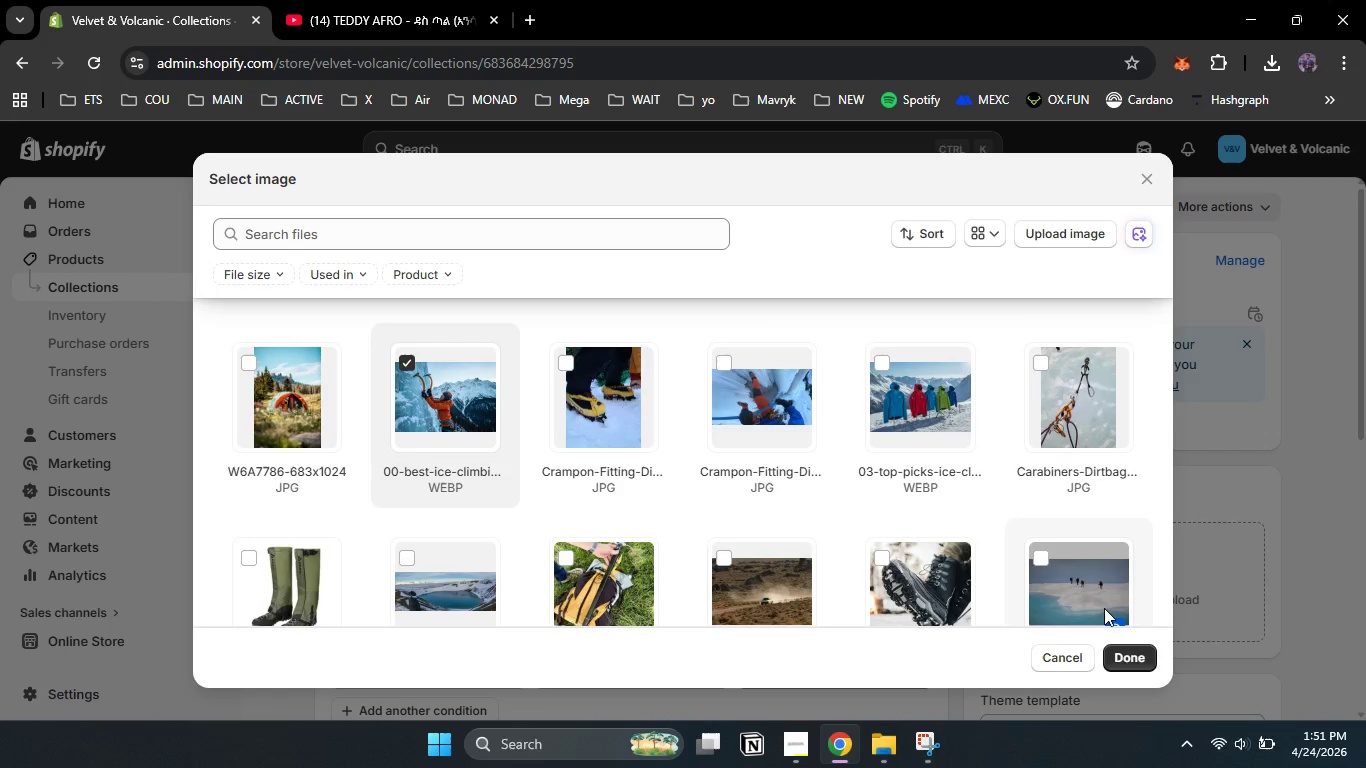 
left_click([1104, 608])
 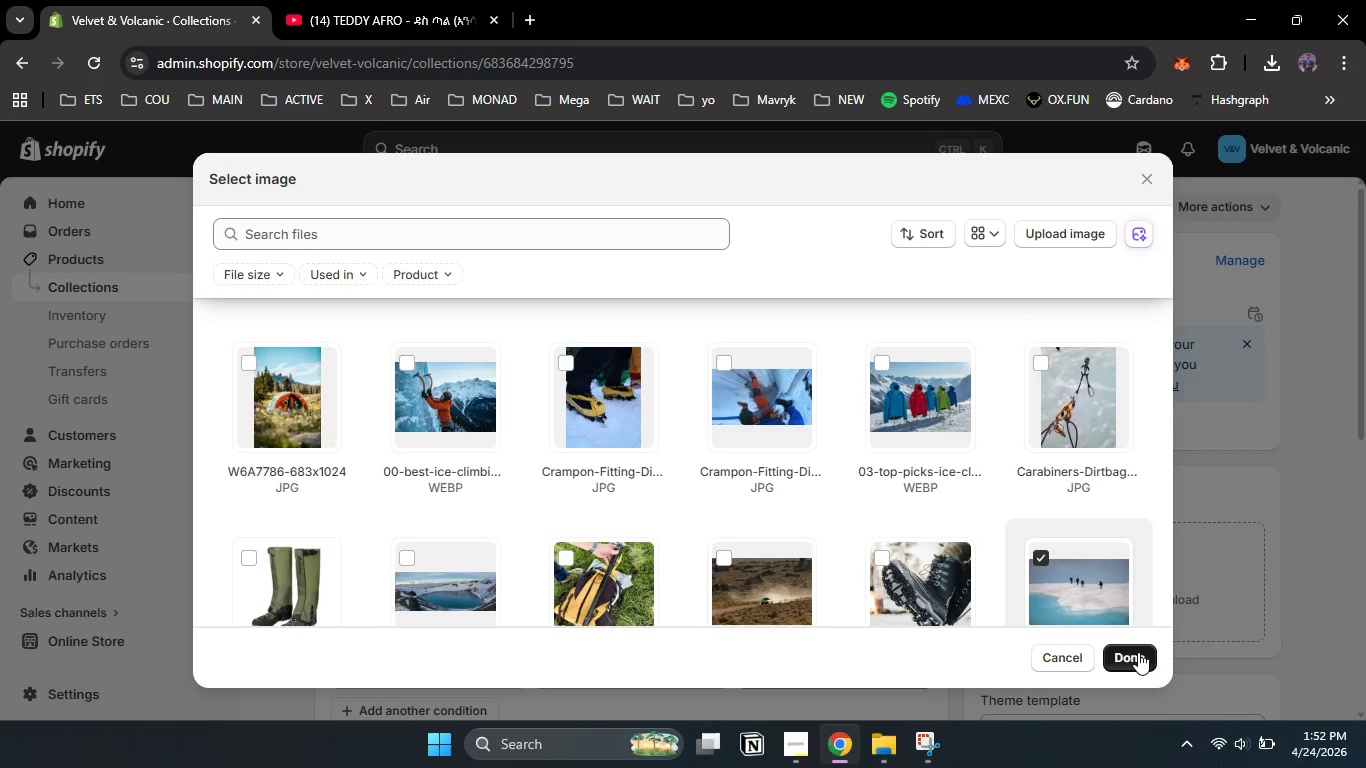 
left_click([1138, 652])
 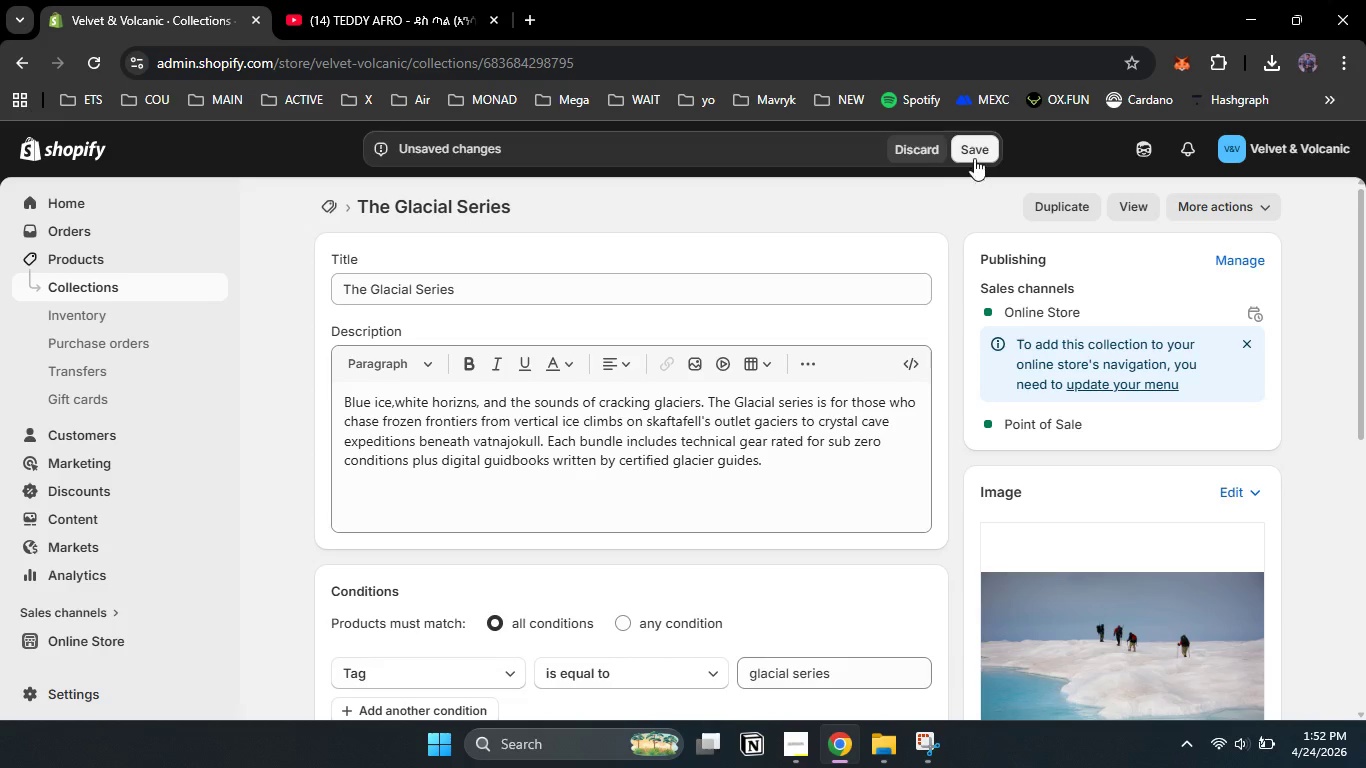 
left_click([974, 154])
 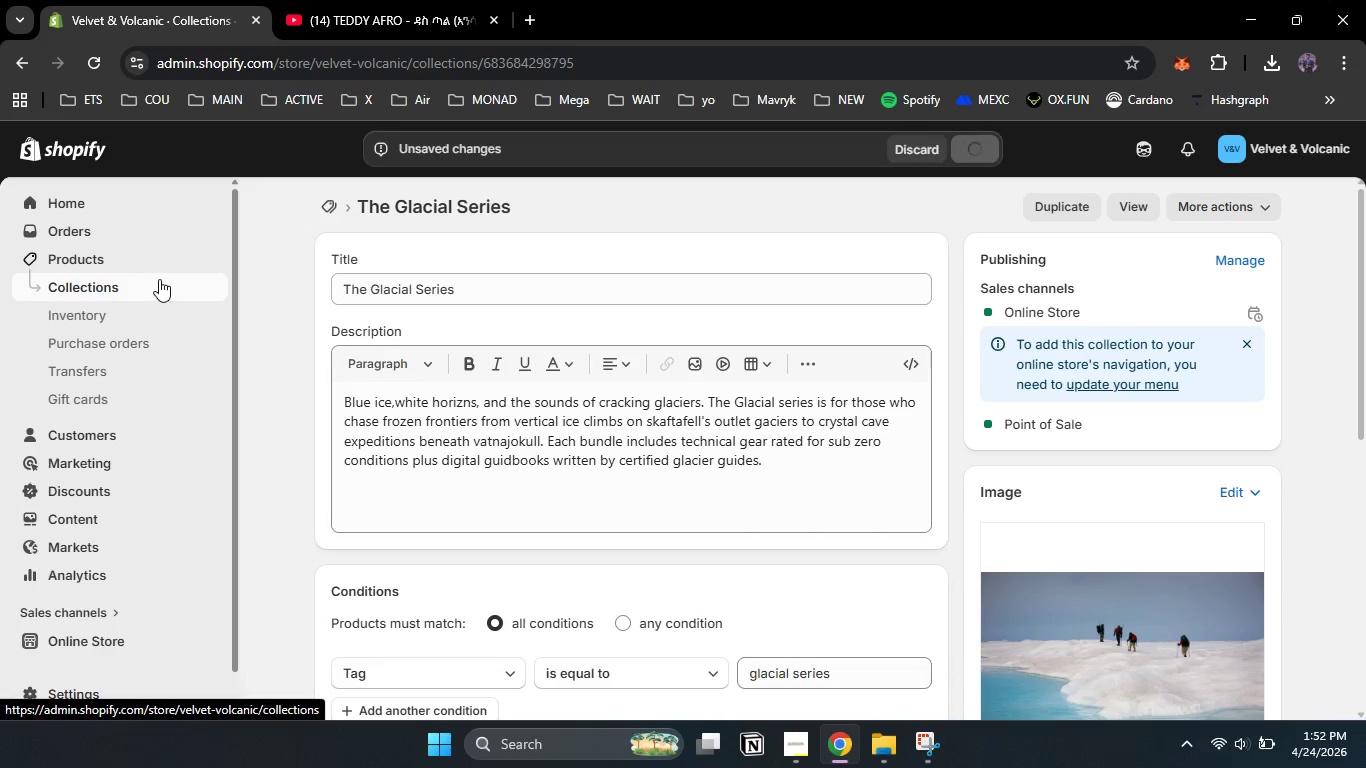 
left_click([152, 285])
 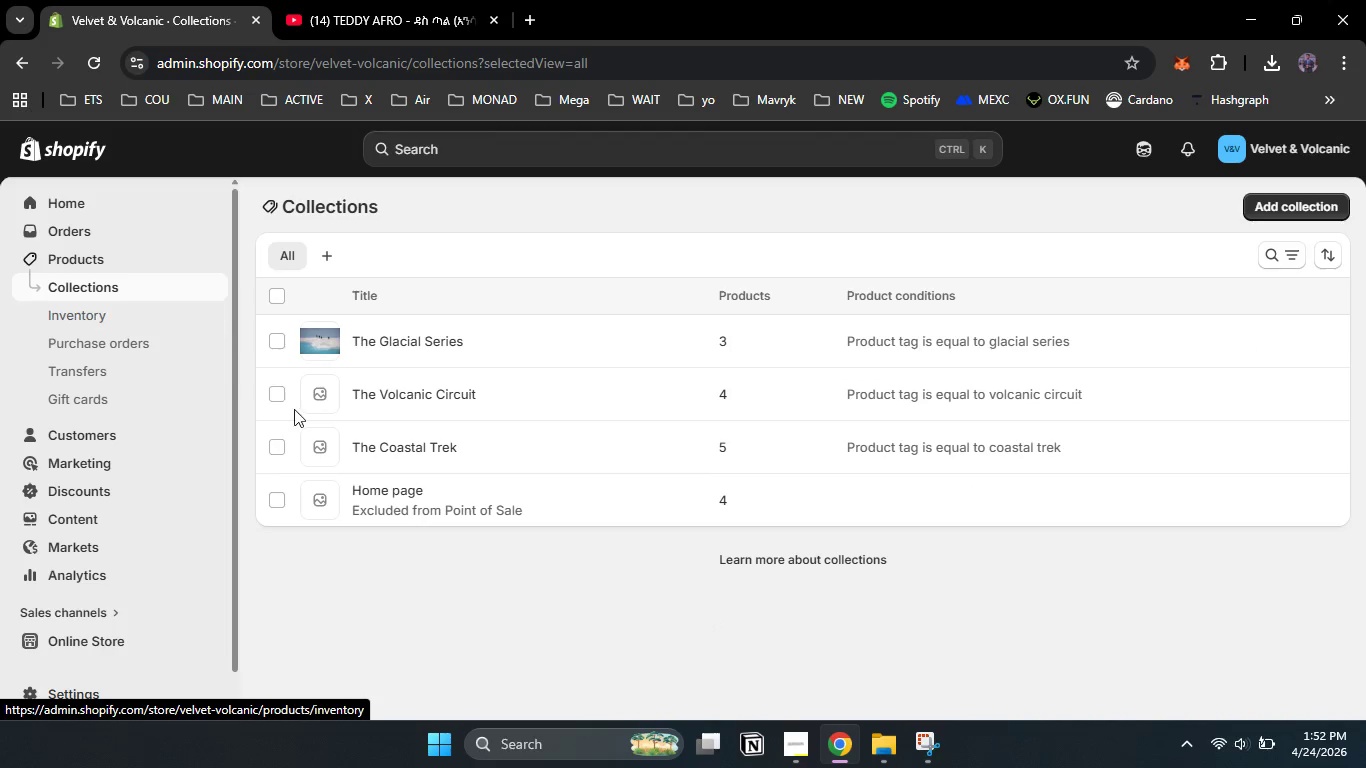 
left_click([334, 403])
 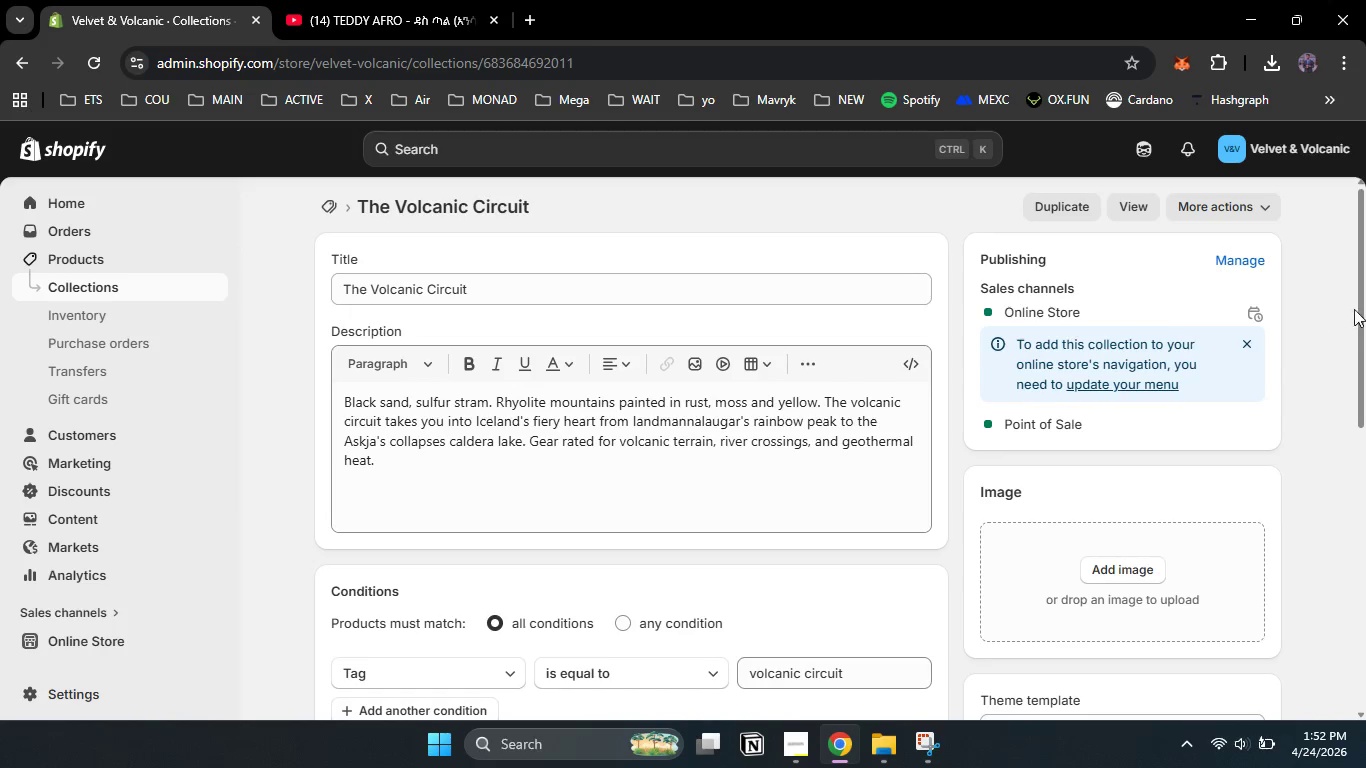 
left_click_drag(start_coordinate=[1365, 300], to_coordinate=[1354, 527])
 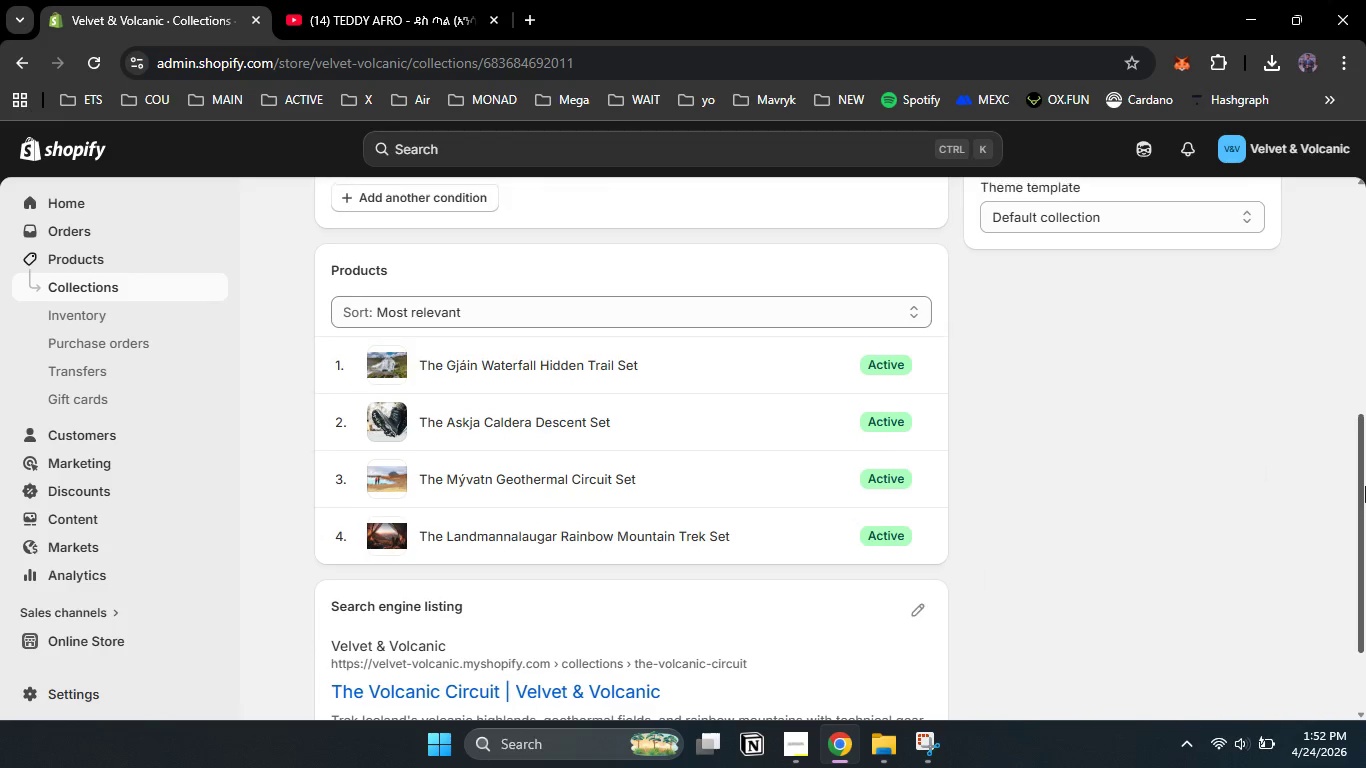 
left_click_drag(start_coordinate=[1365, 490], to_coordinate=[1349, 375])
 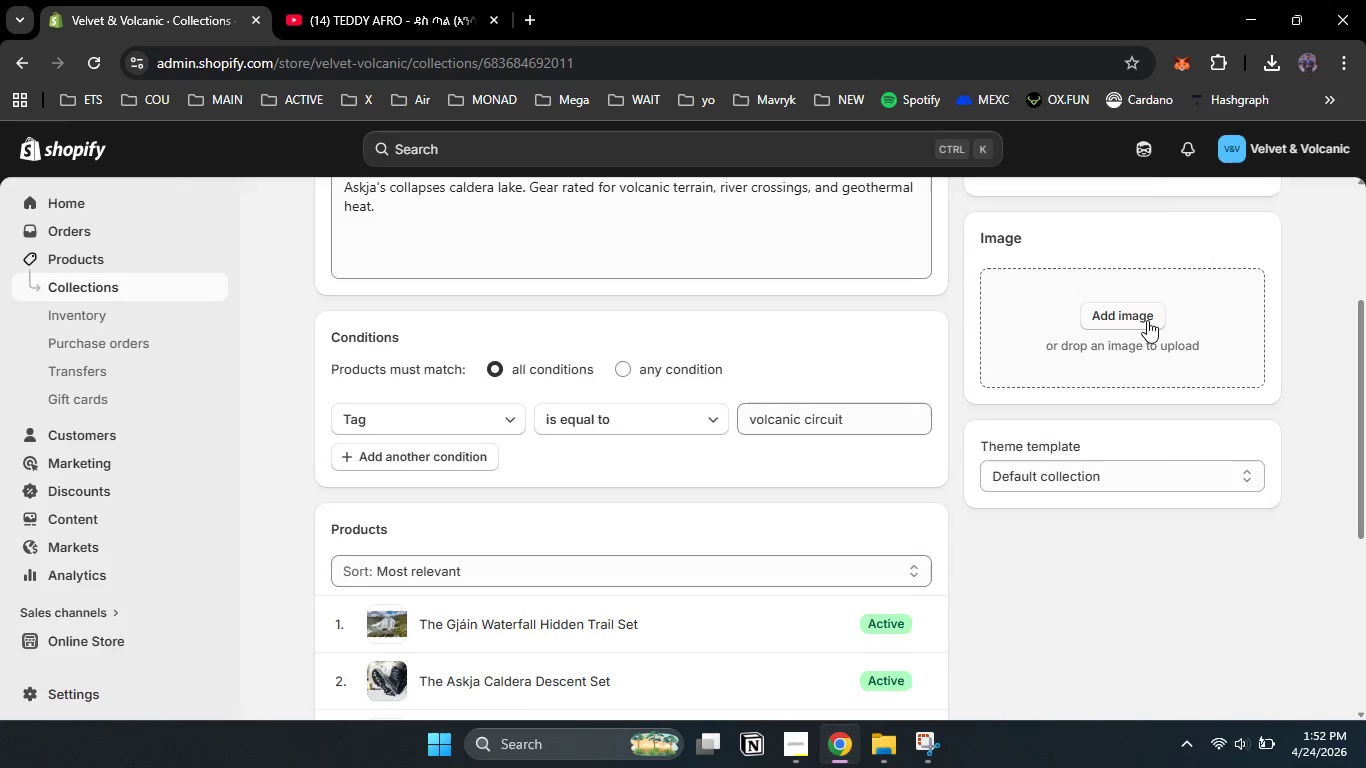 
left_click([1147, 320])
 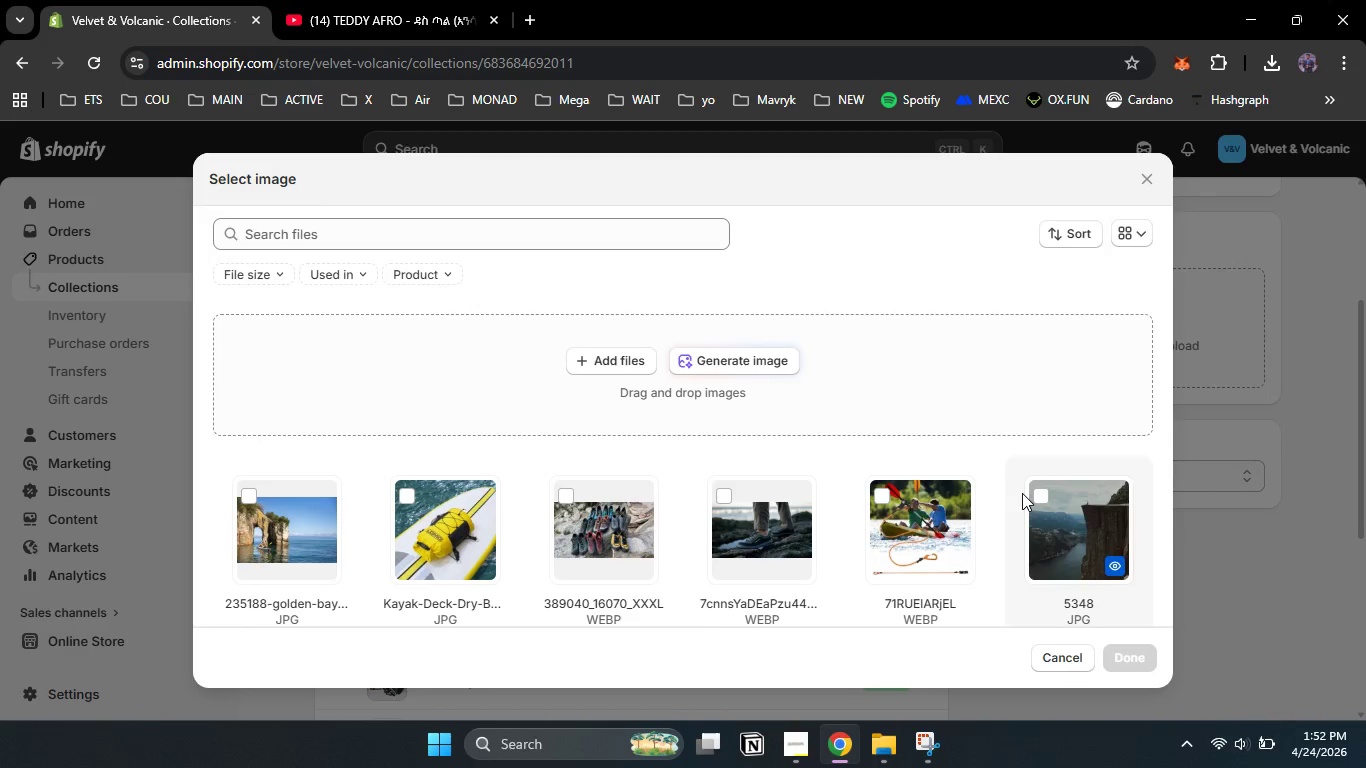 
scroll: coordinate [1022, 493], scroll_direction: down, amount: 7.0
 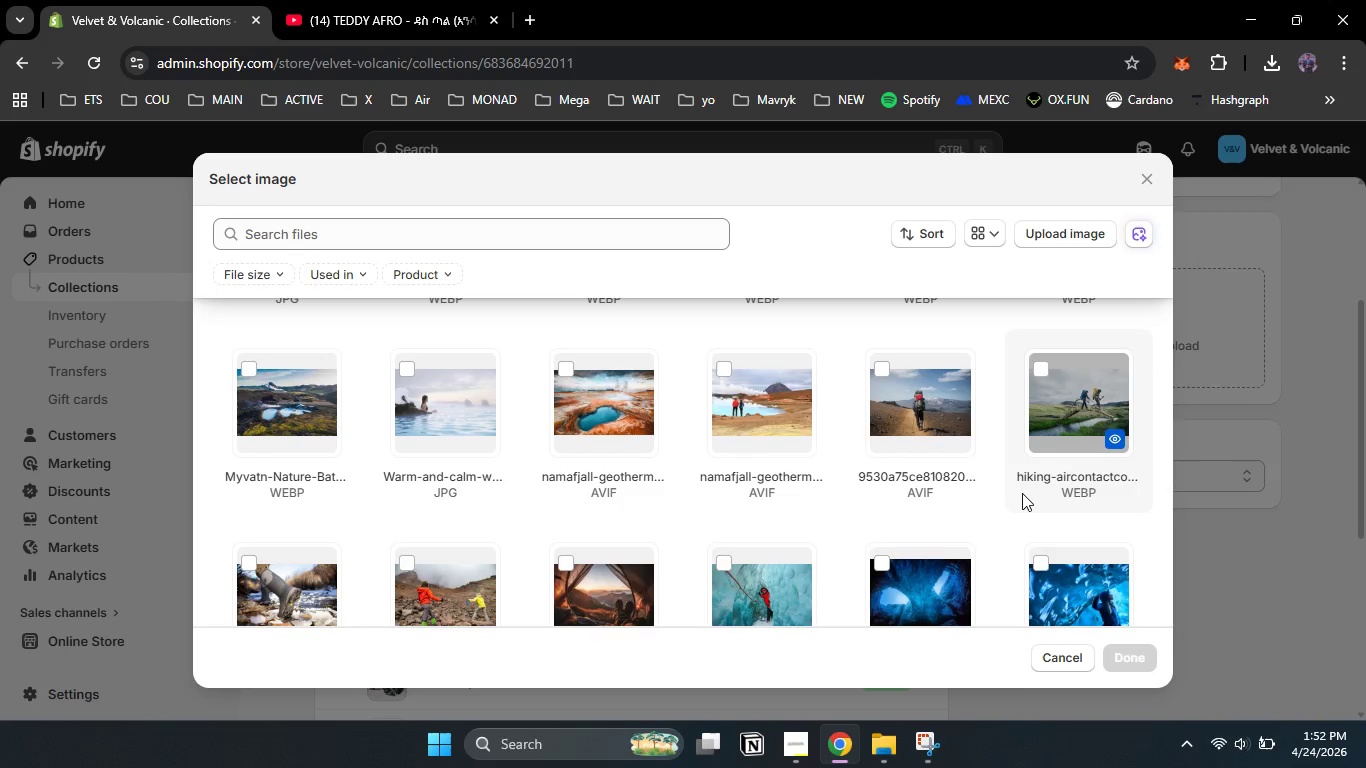 
left_click([616, 372])
 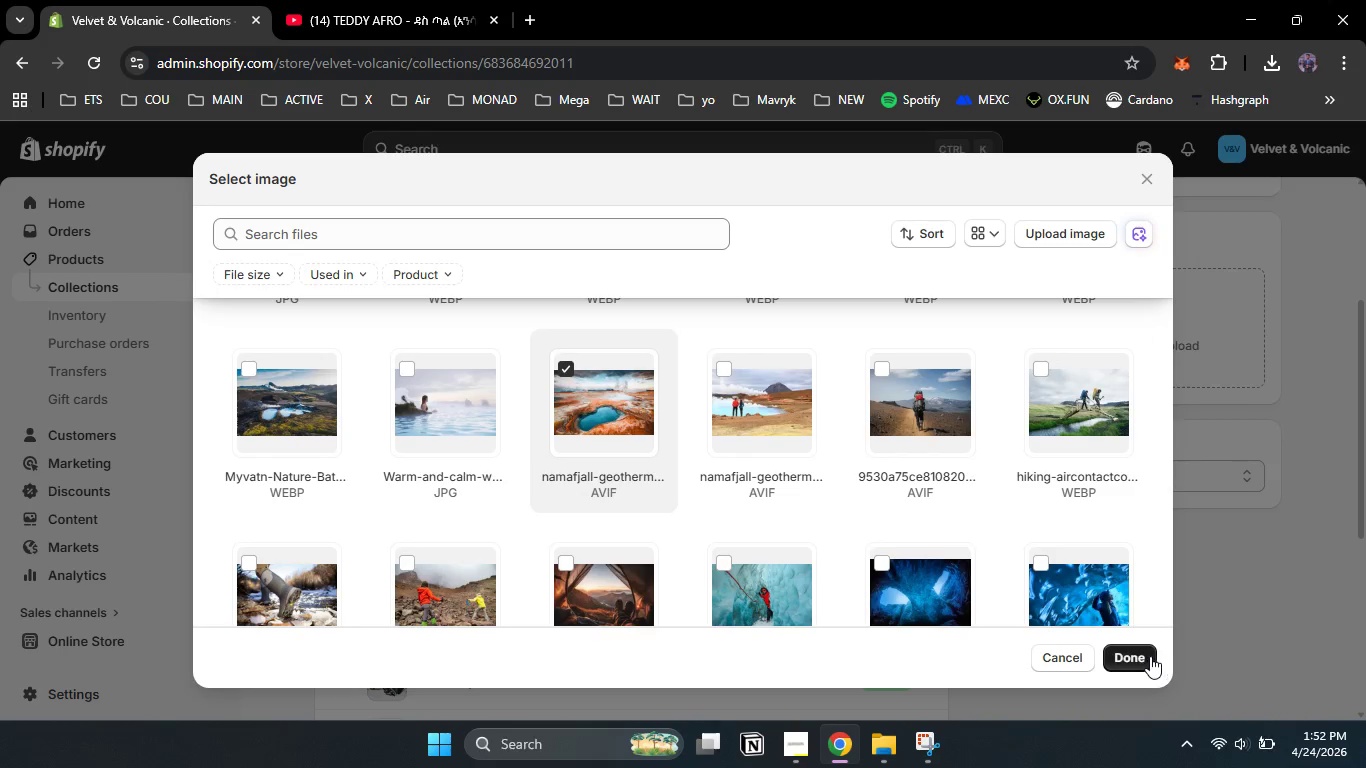 
left_click([1141, 655])
 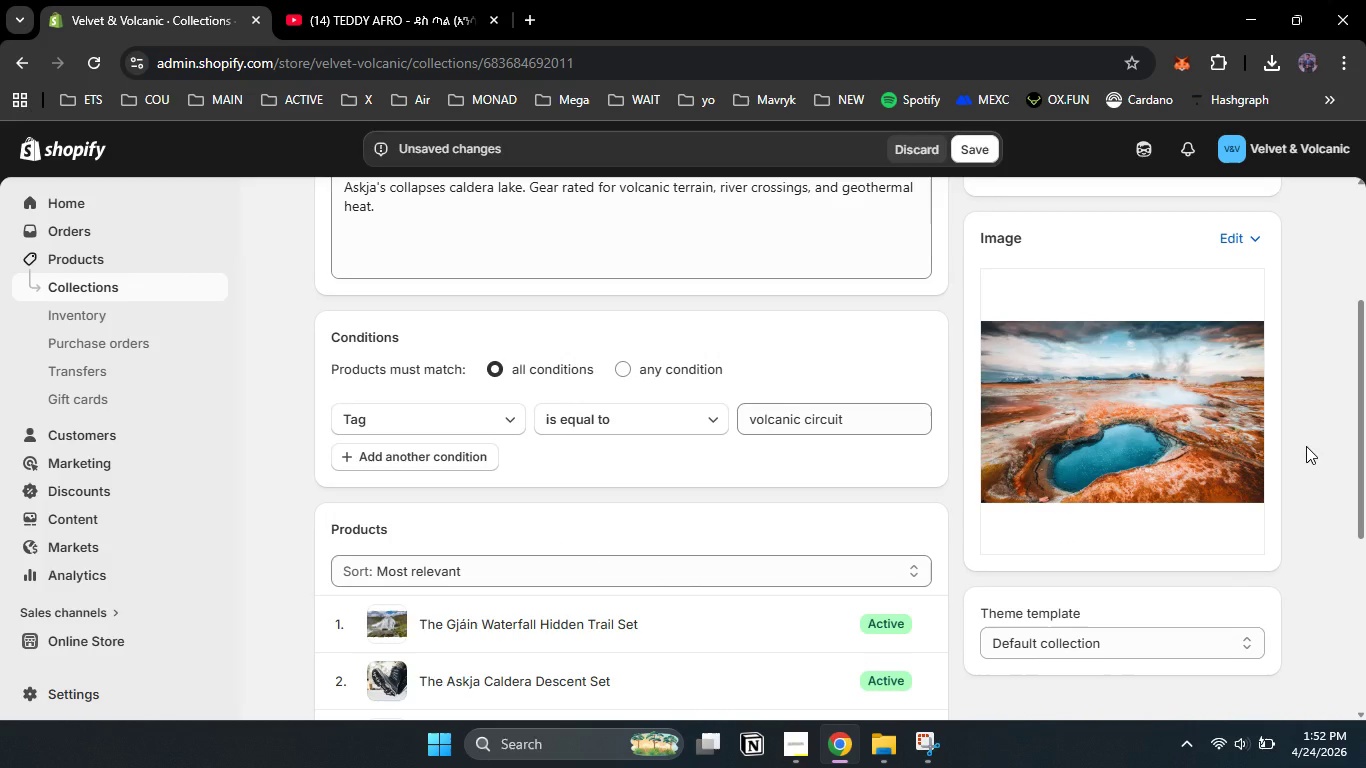 
scroll: coordinate [1306, 449], scroll_direction: up, amount: 8.0
 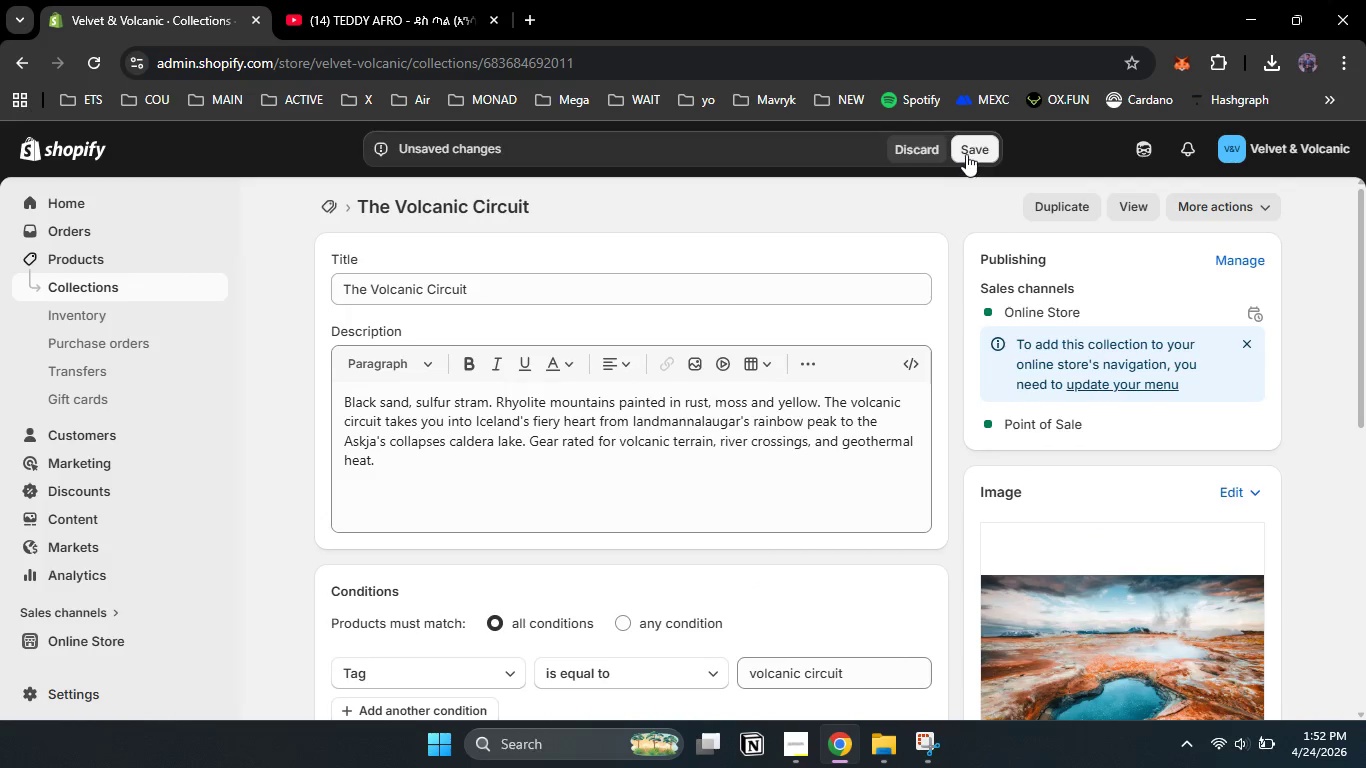 
left_click([966, 154])
 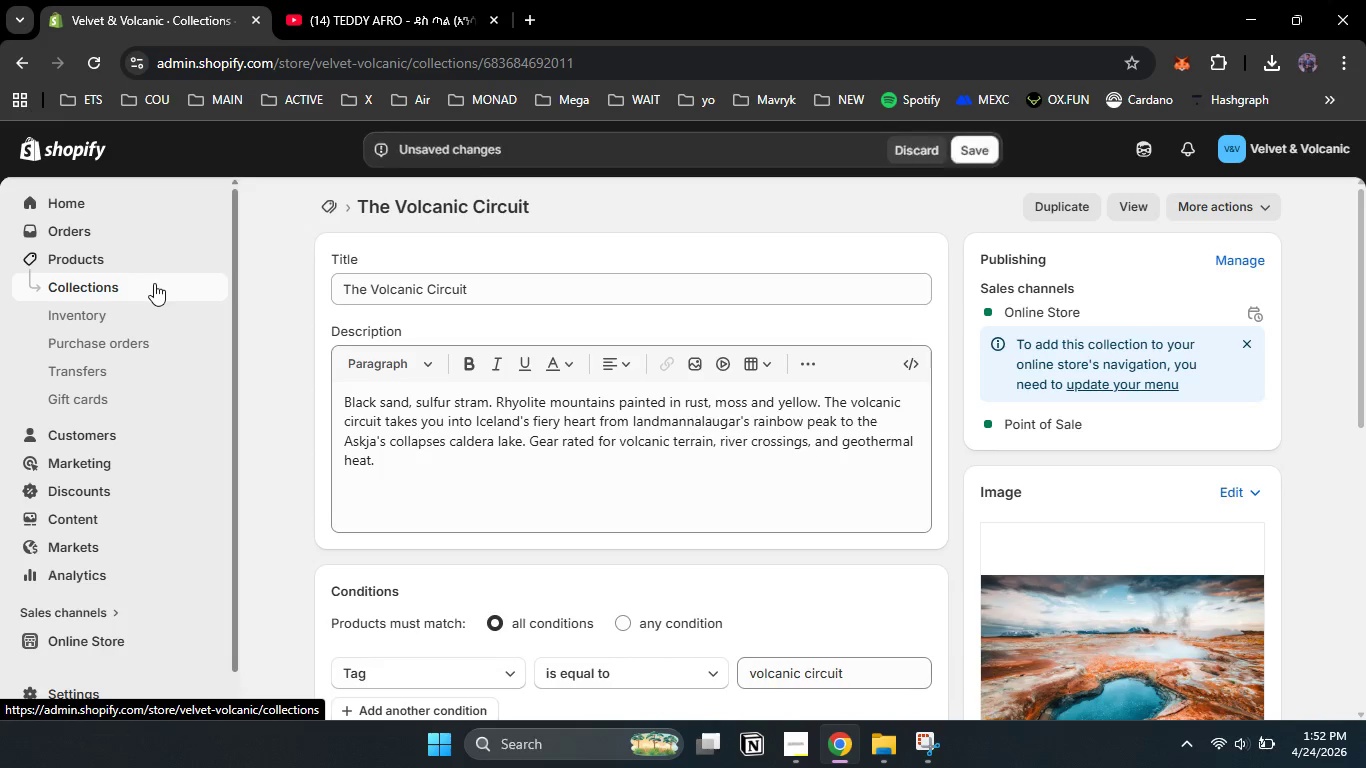 
left_click([154, 283])
 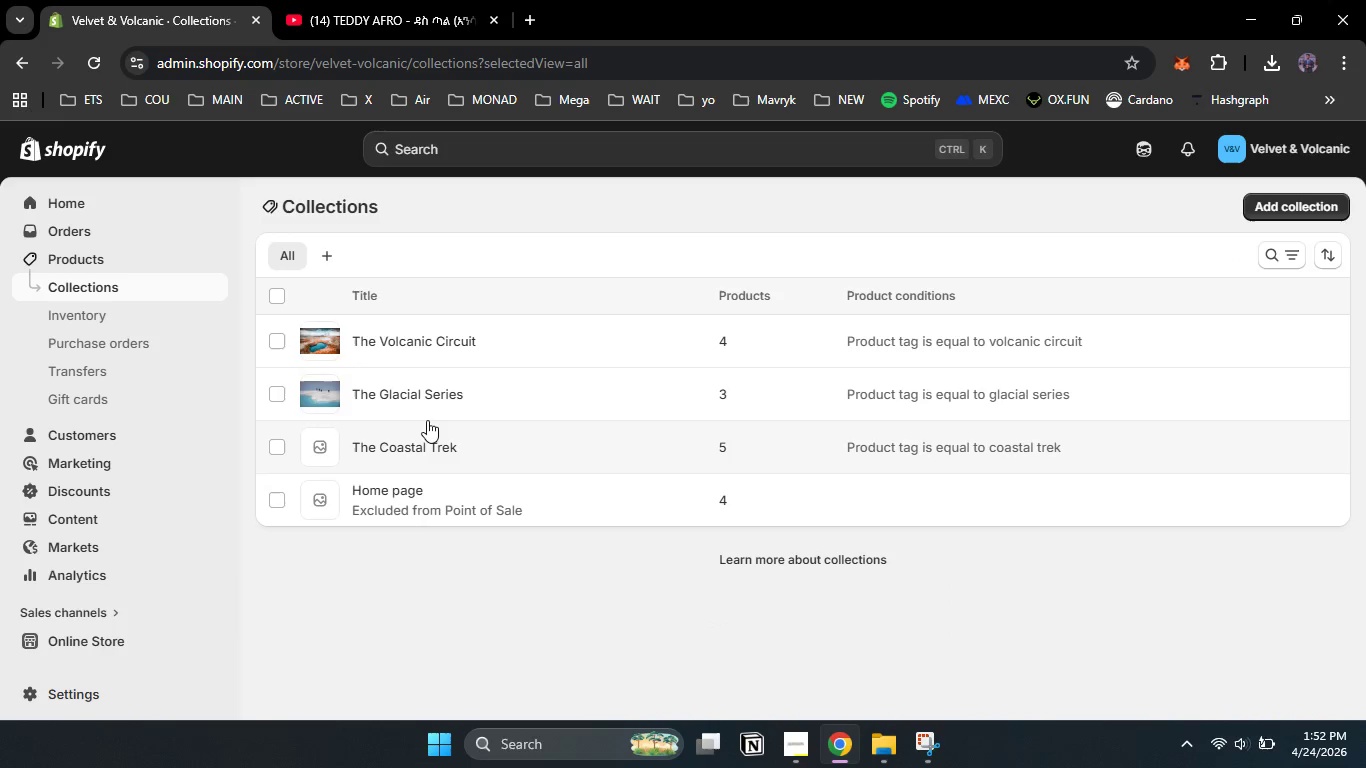 
left_click([406, 441])
 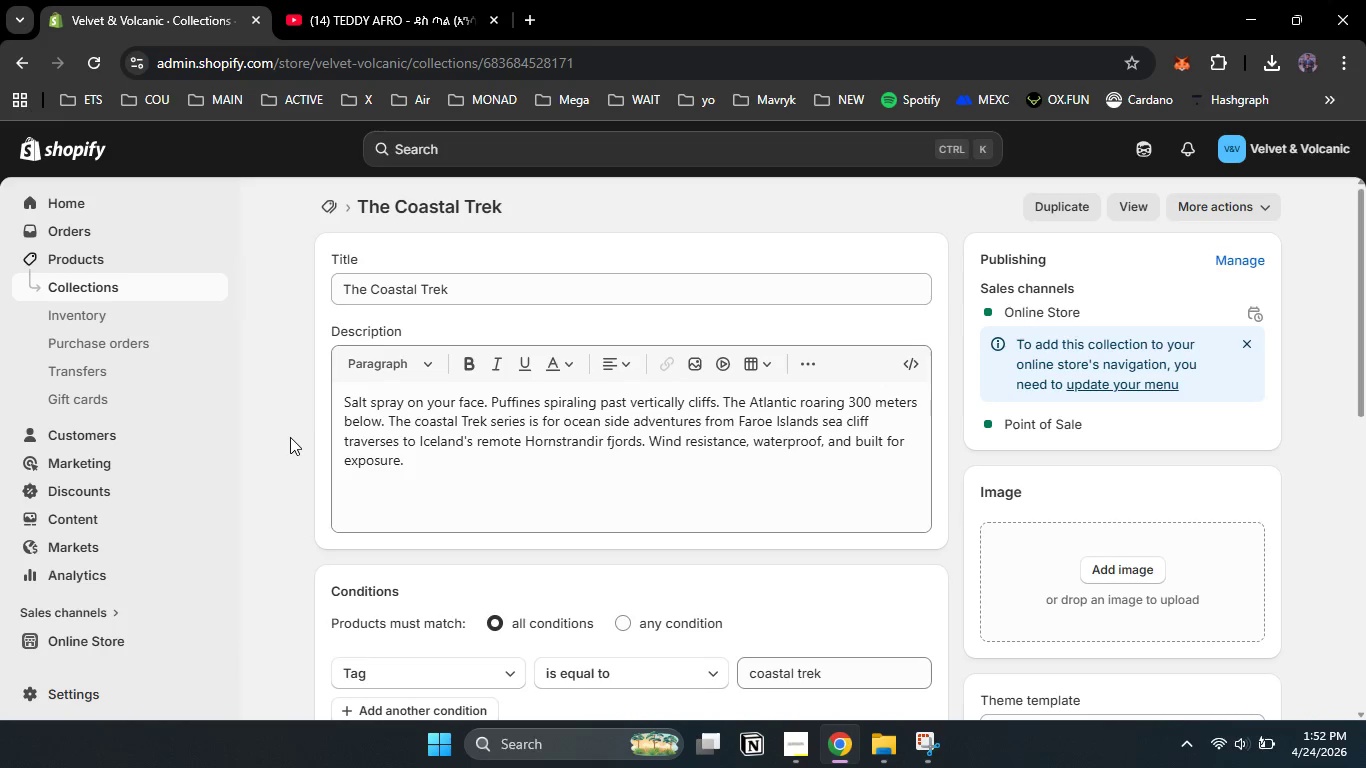 
left_click([285, 437])
 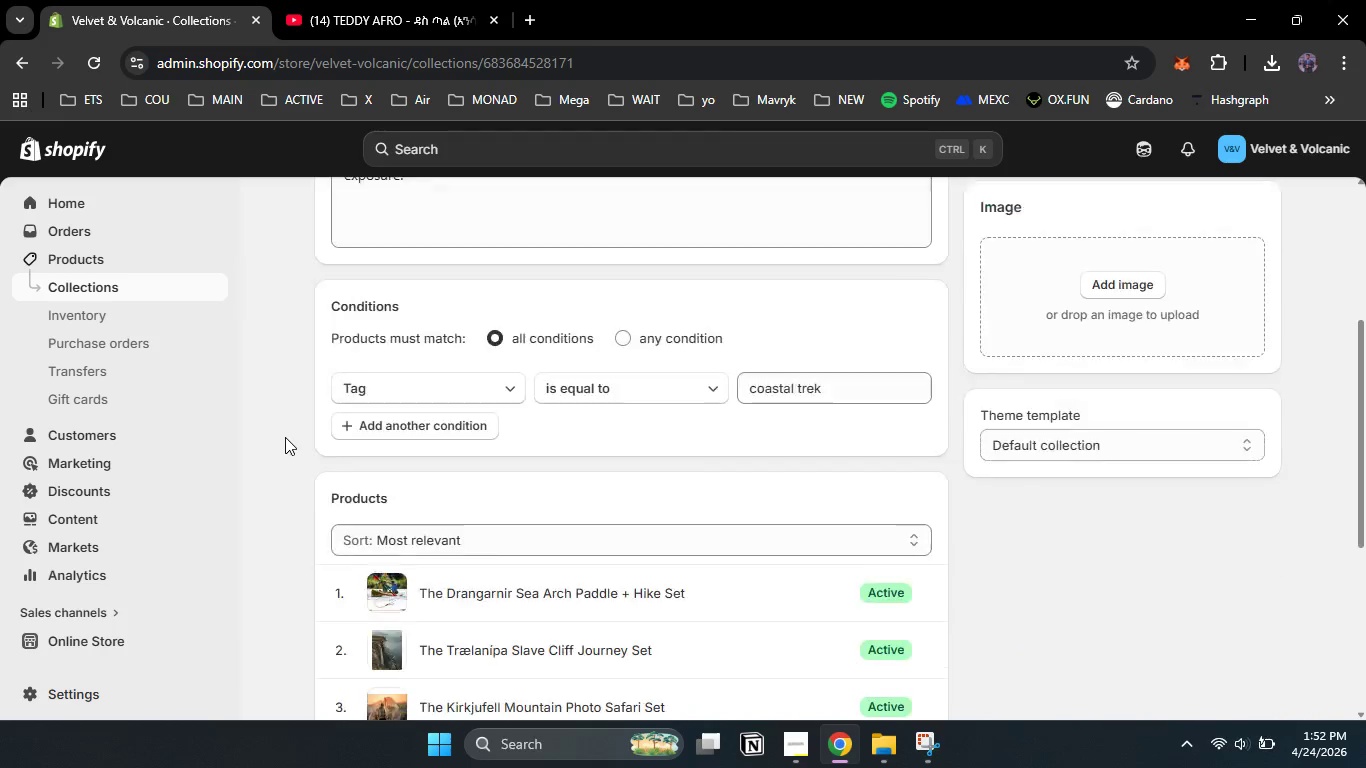 
scroll: coordinate [285, 437], scroll_direction: down, amount: 3.0
 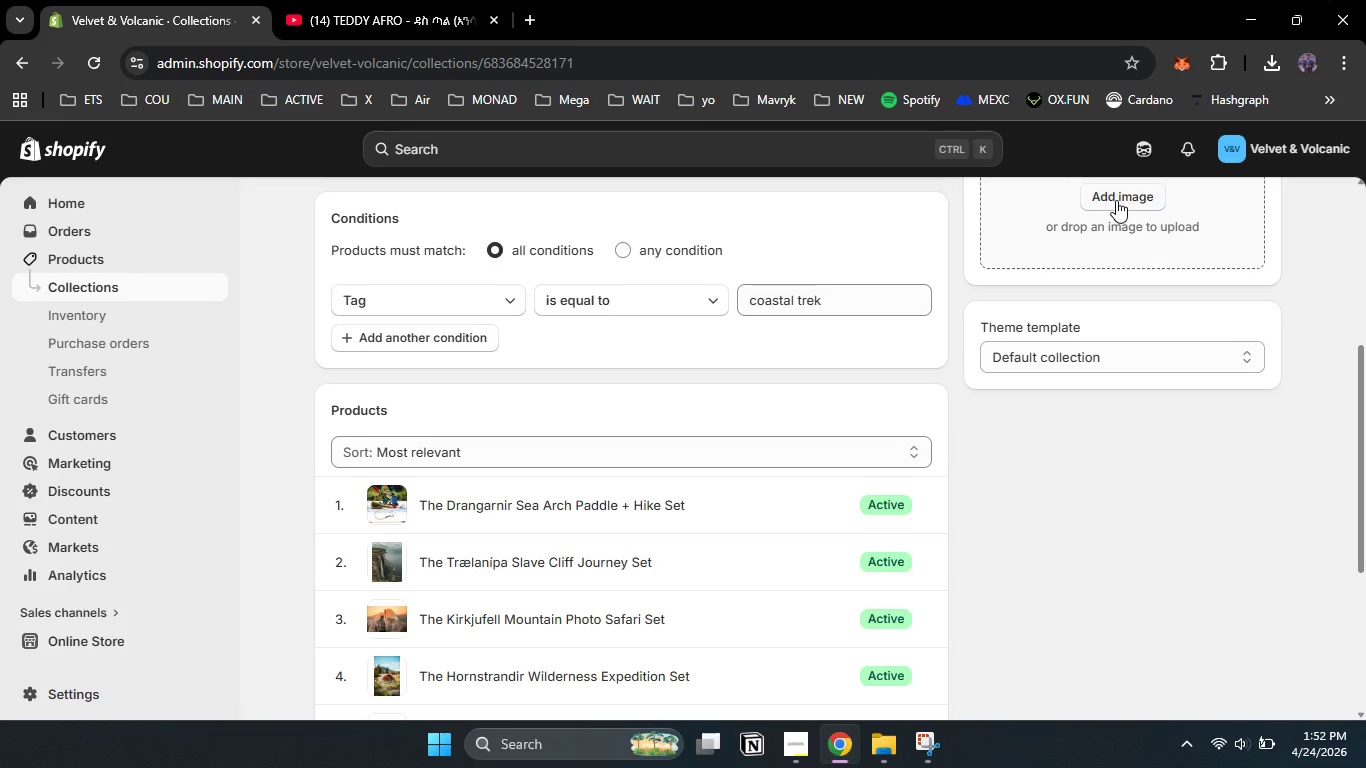 
left_click([1116, 199])
 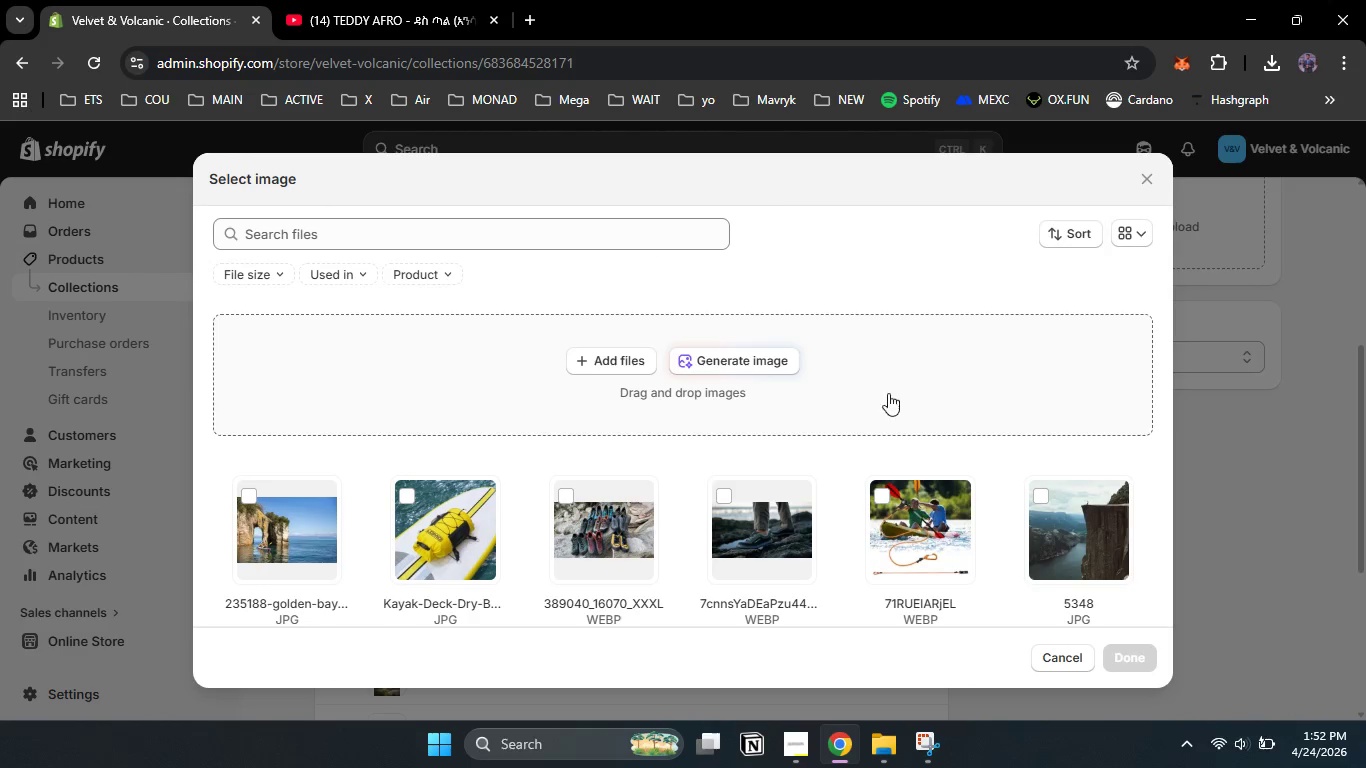 
scroll: coordinate [930, 530], scroll_direction: none, amount: 0.0